 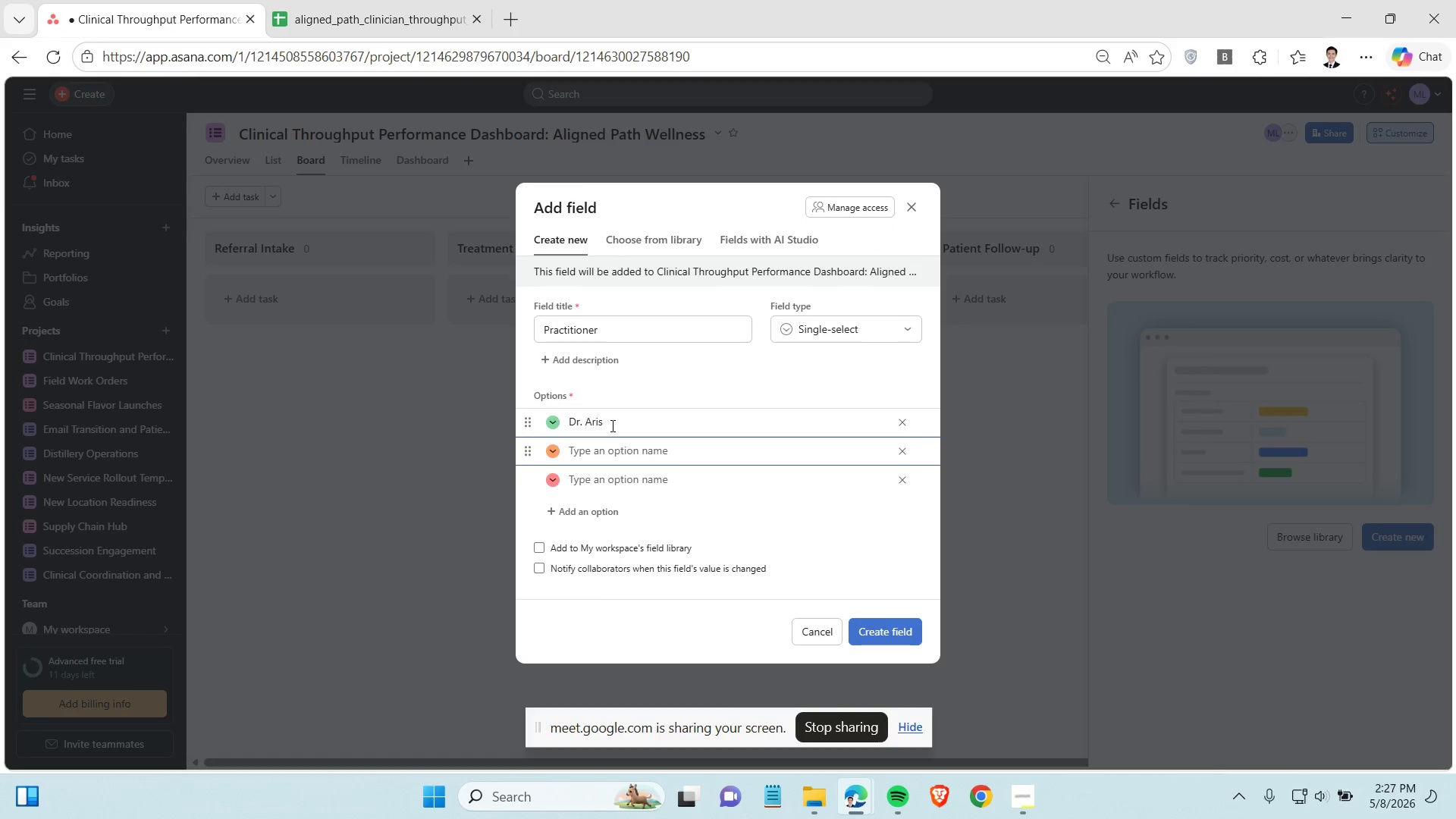 
left_click([337, 6])
 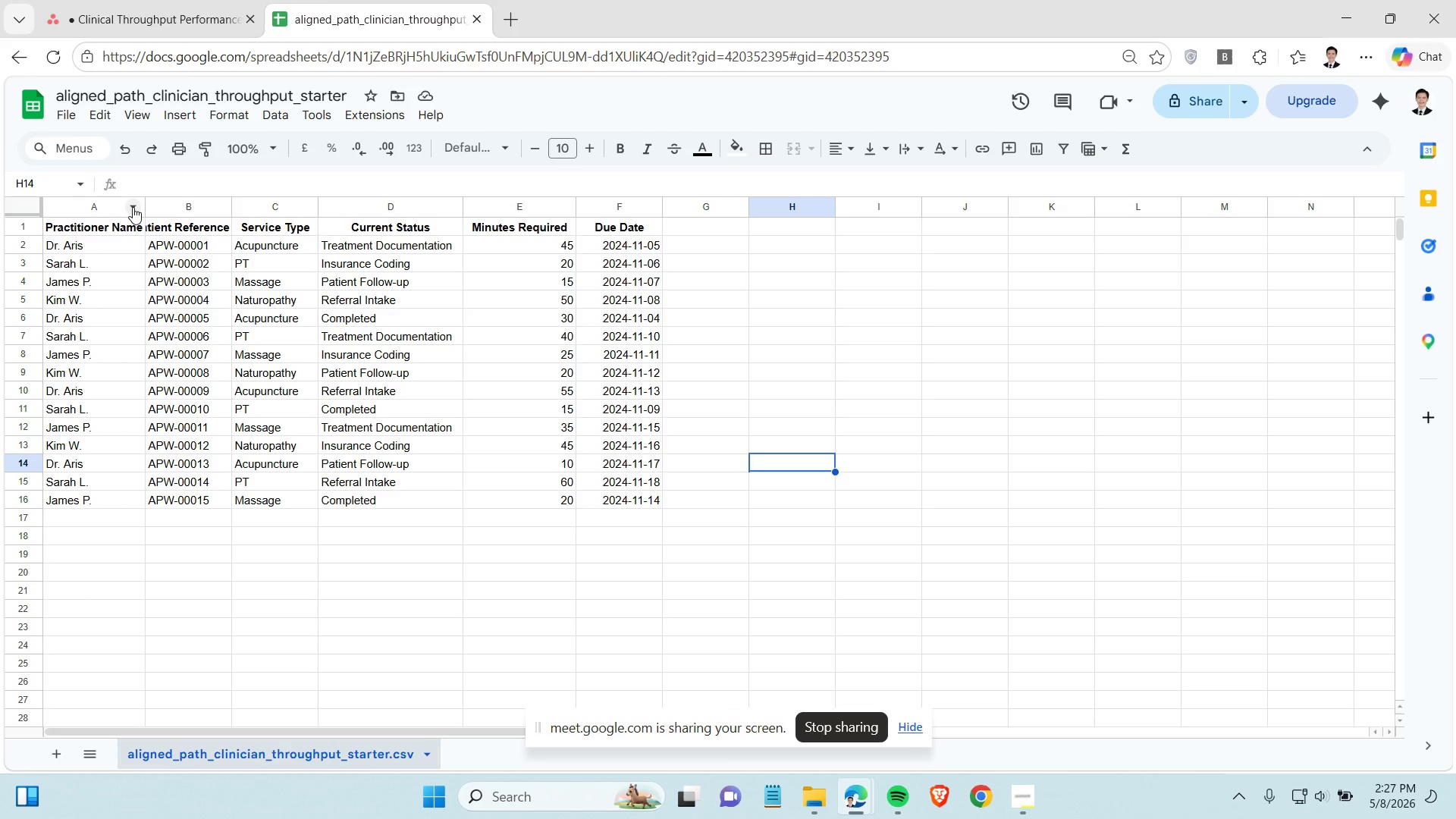 
left_click([133, 207])
 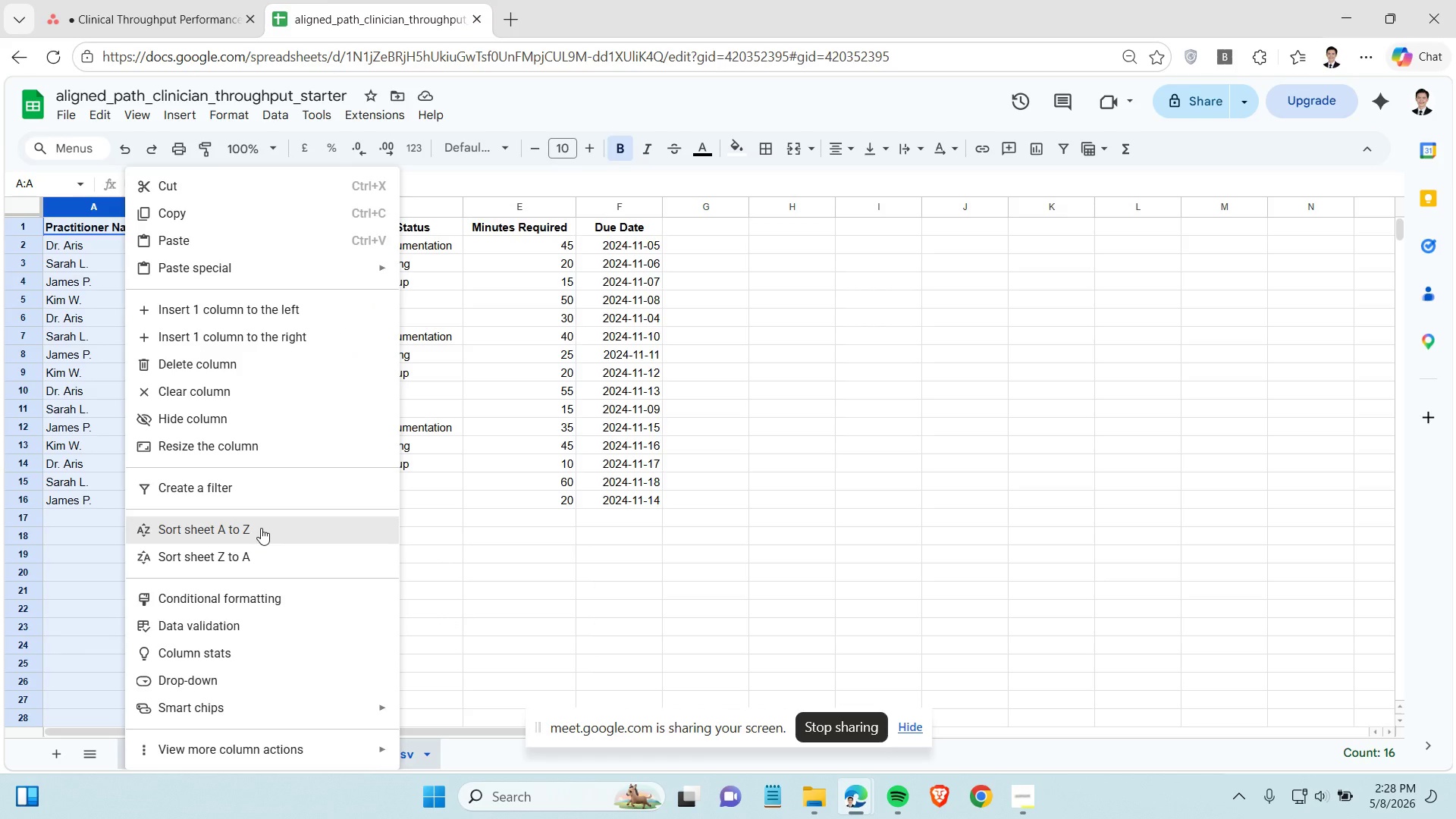 
left_click([251, 537])
 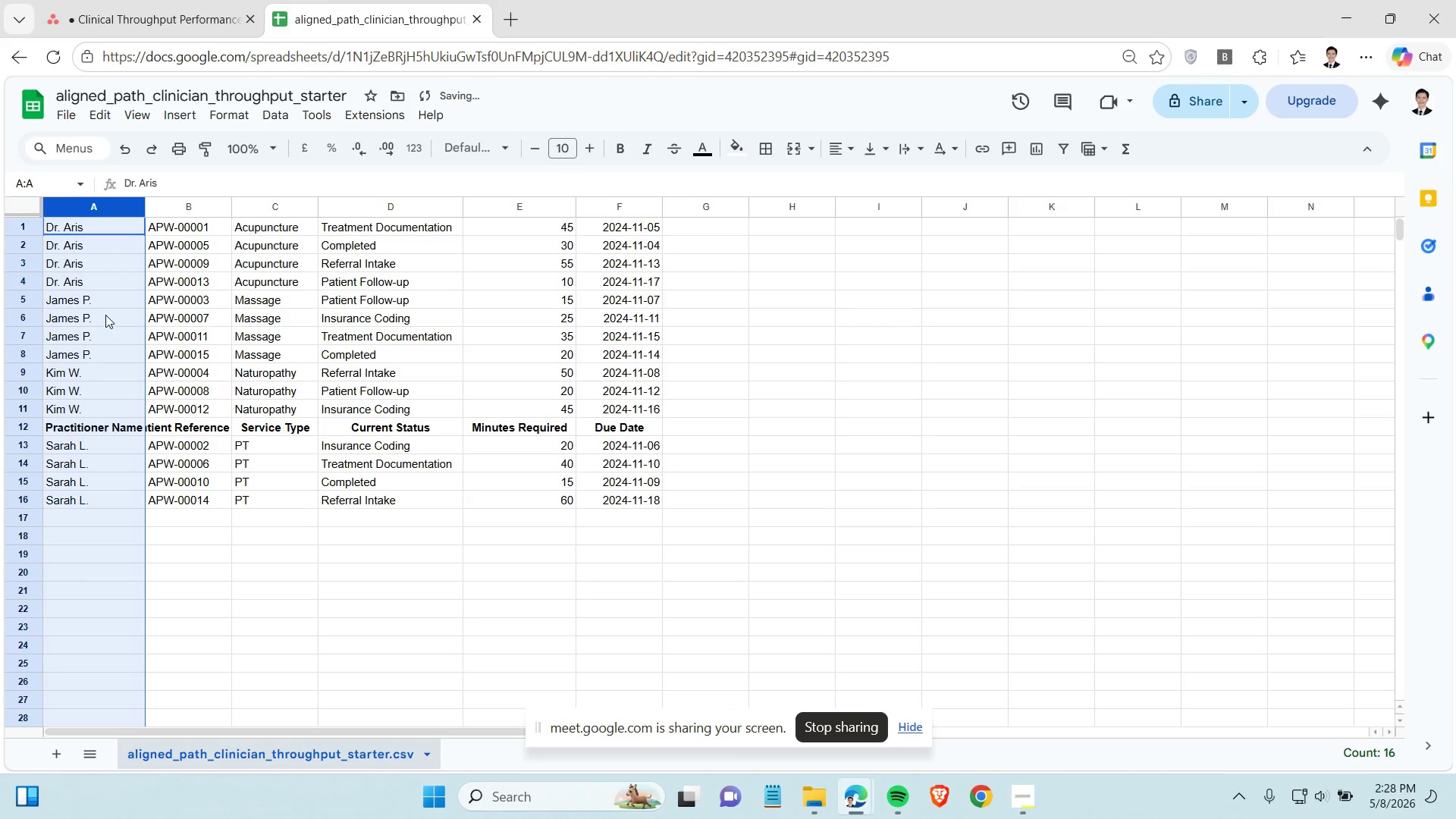 
left_click([108, 305])
 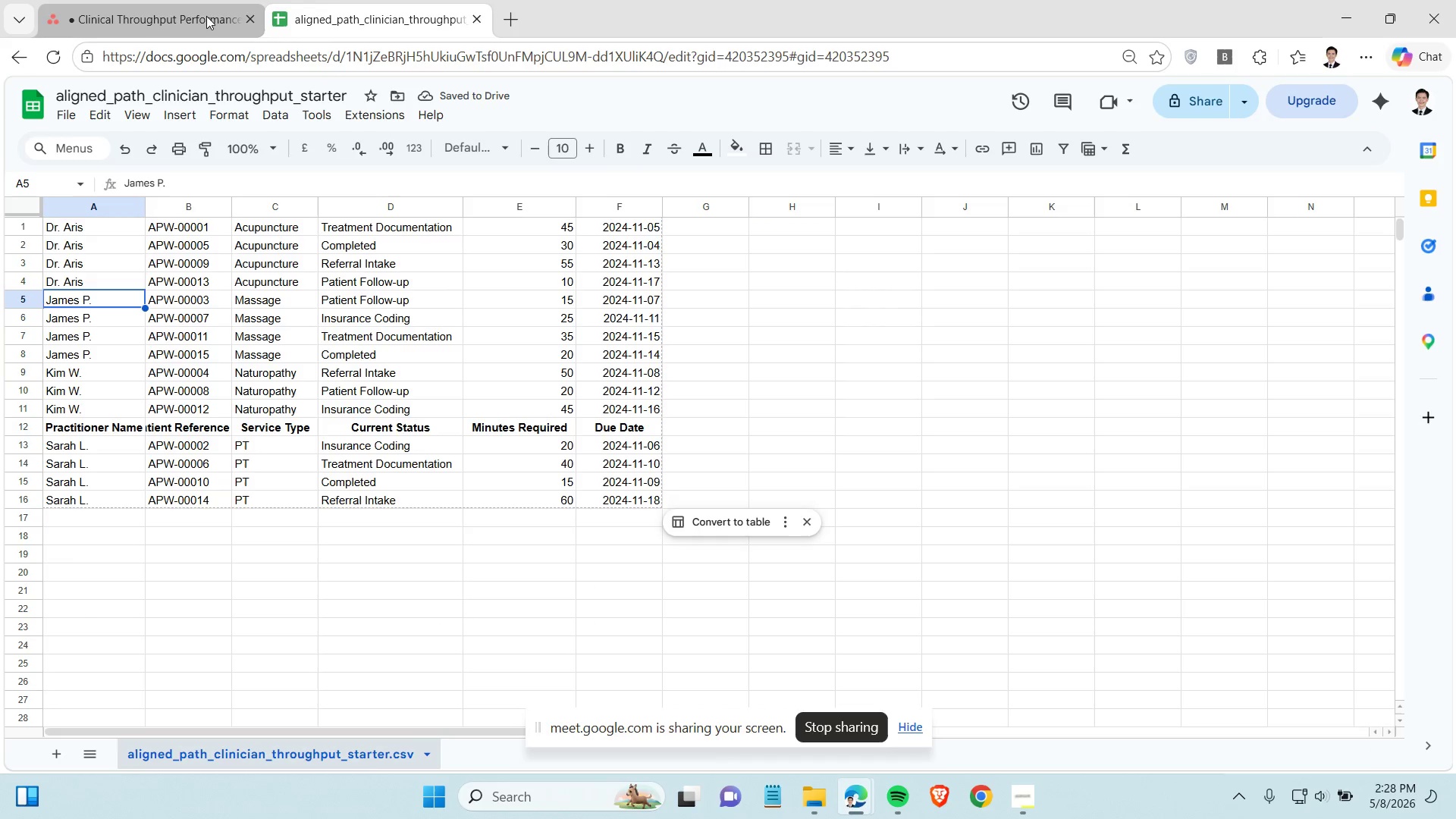 
left_click([206, 16])
 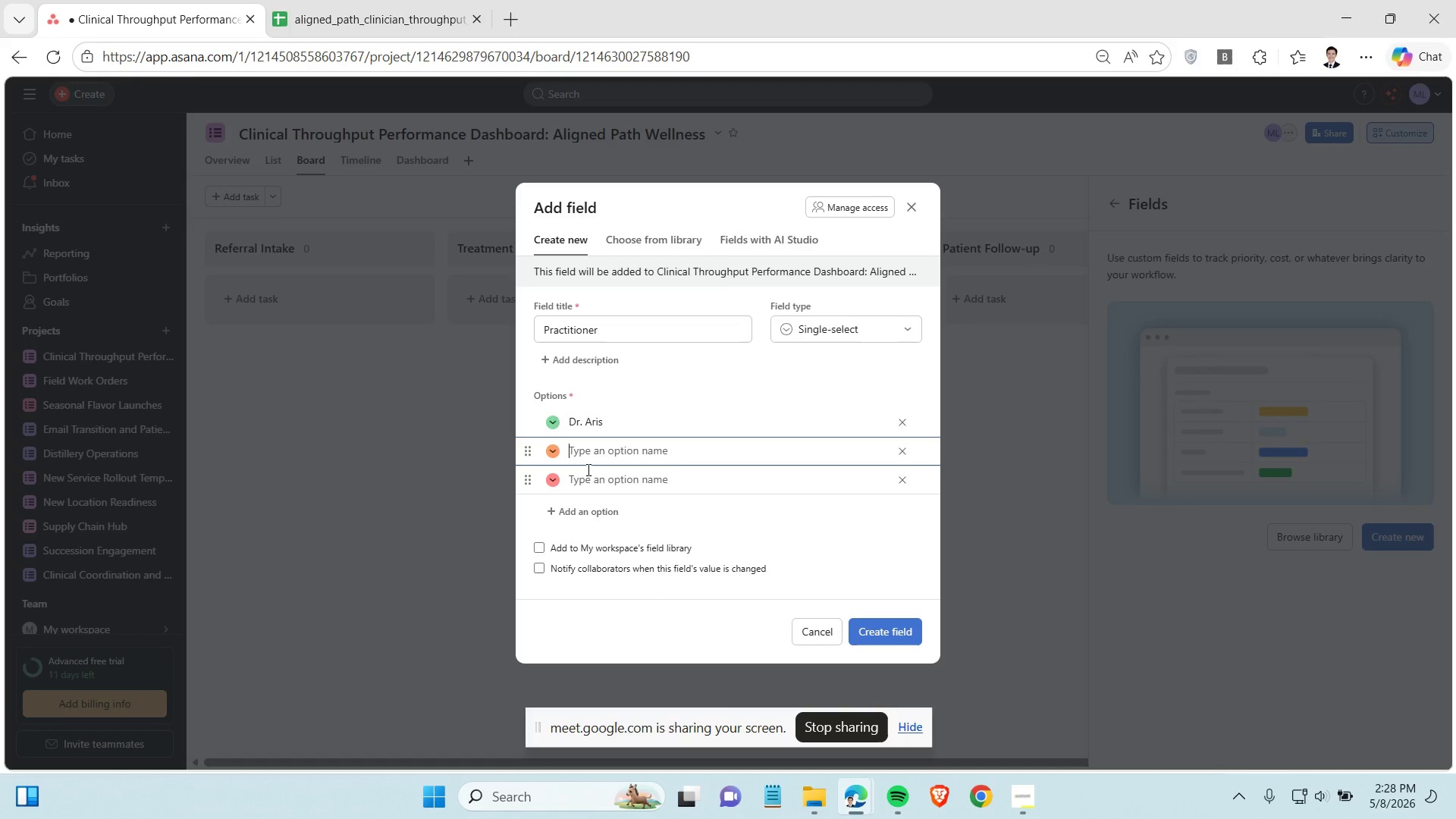 
type(James P.)
 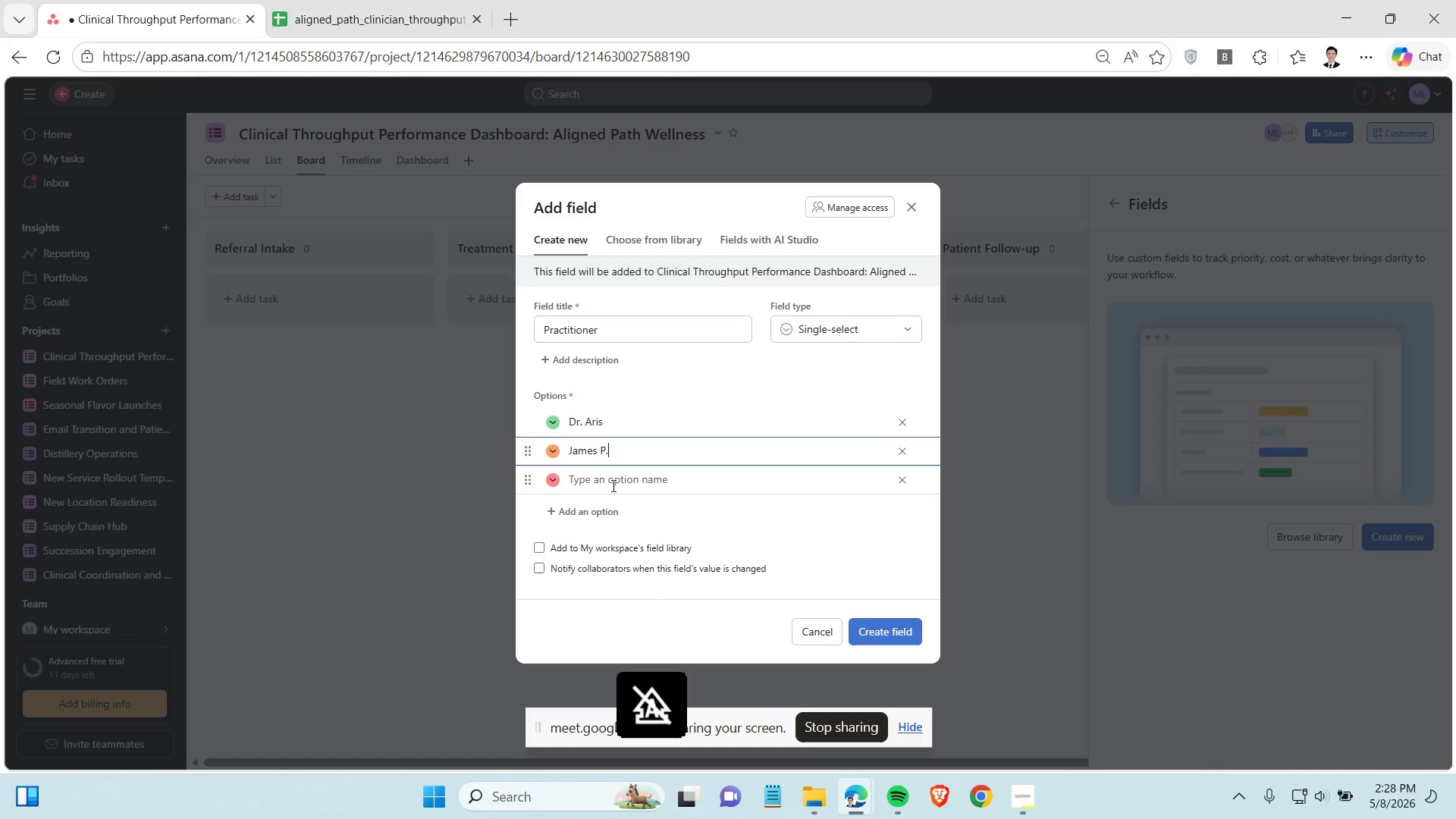 
left_click([612, 485])
 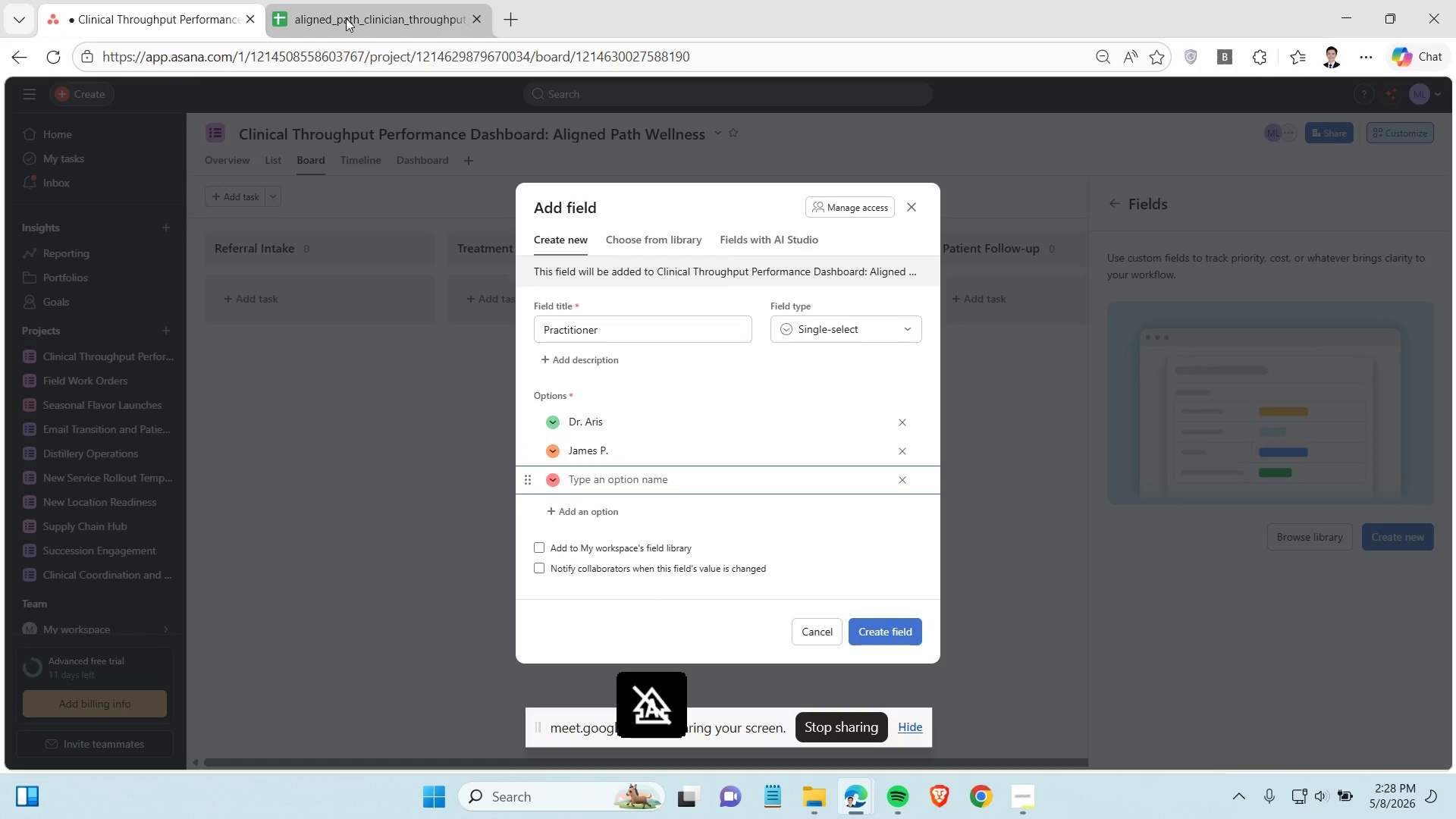 
left_click([346, 16])
 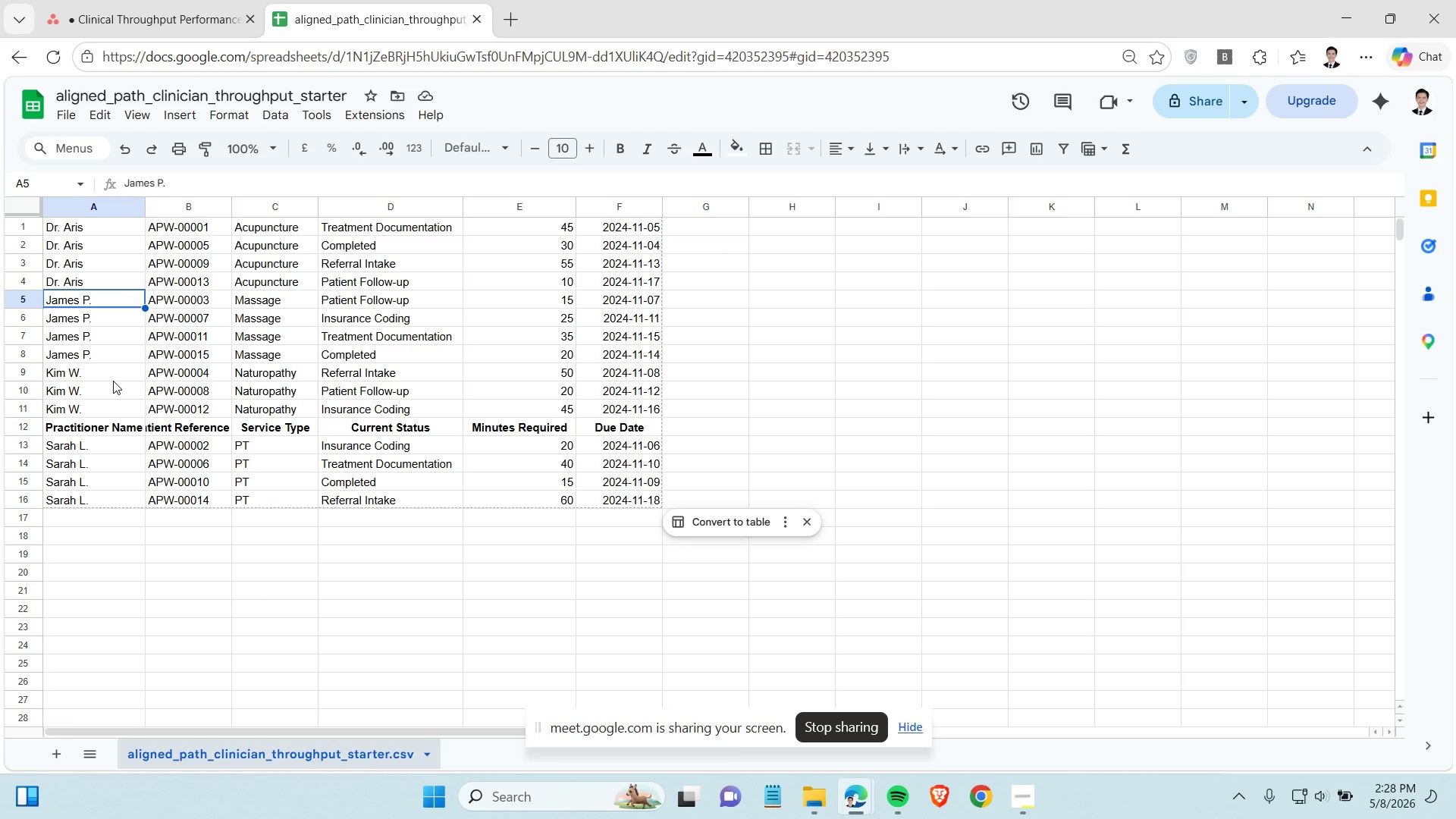 
left_click([113, 376])
 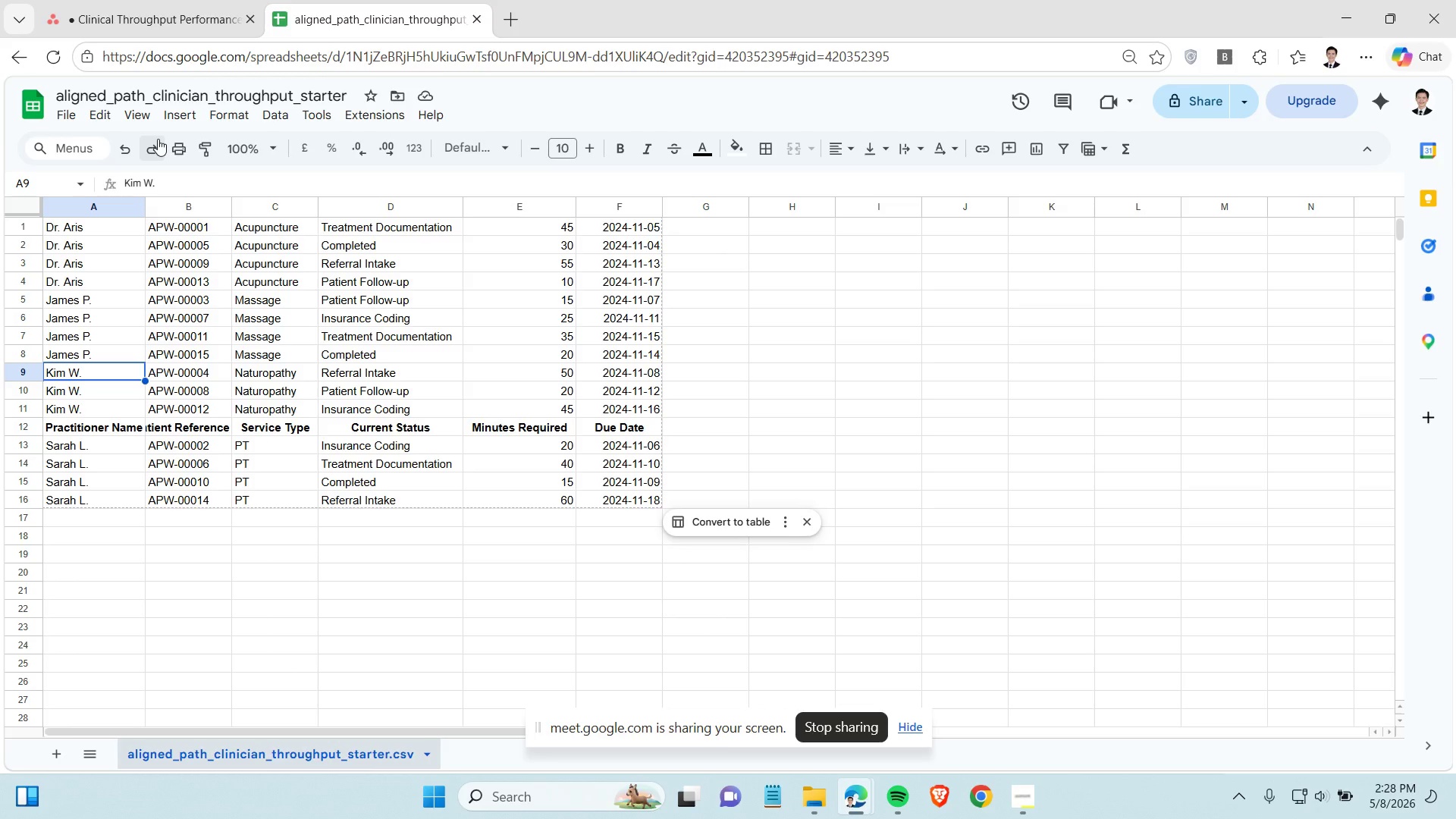 
left_click([154, 14])
 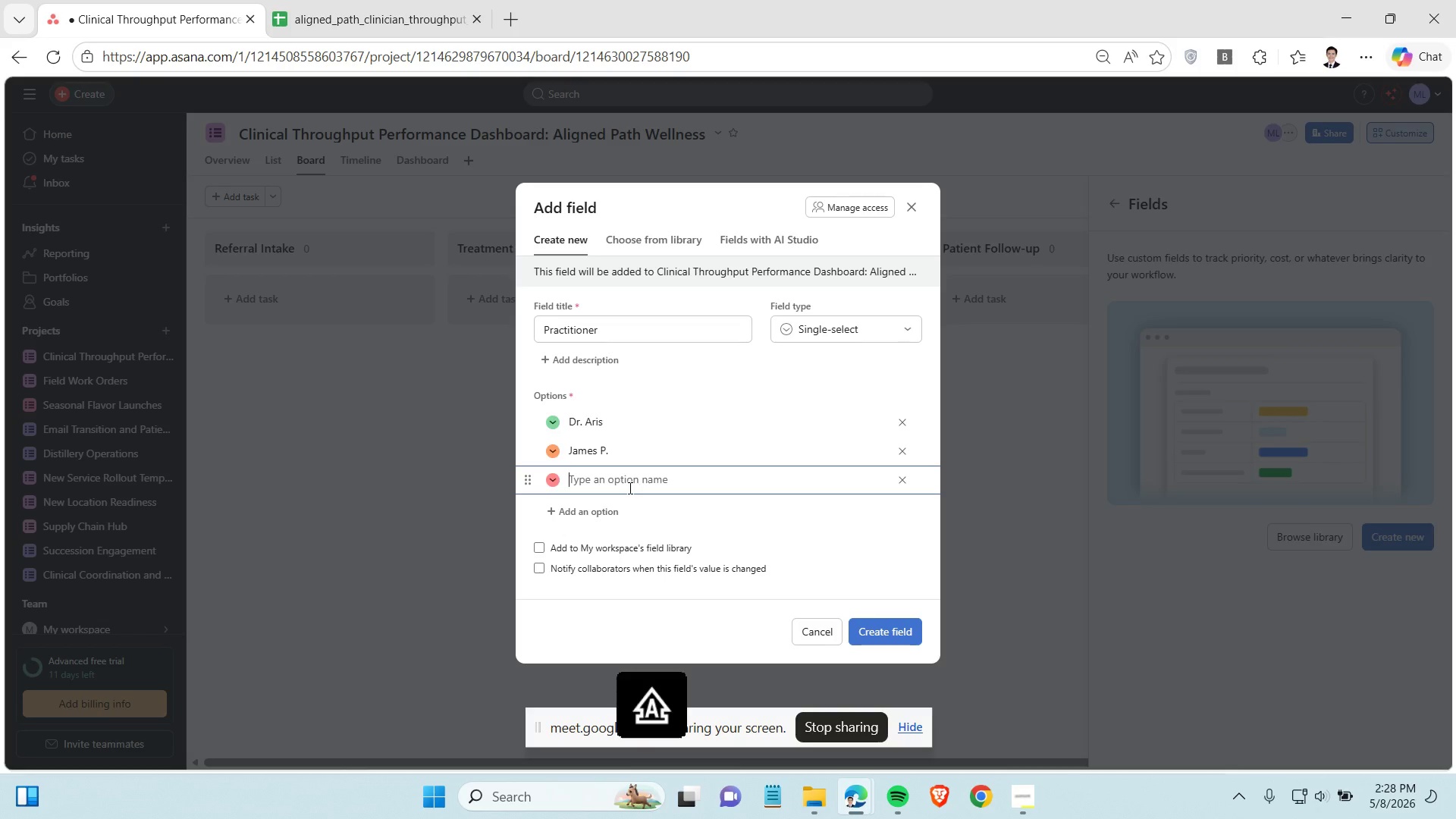 
type(Kim W.)
 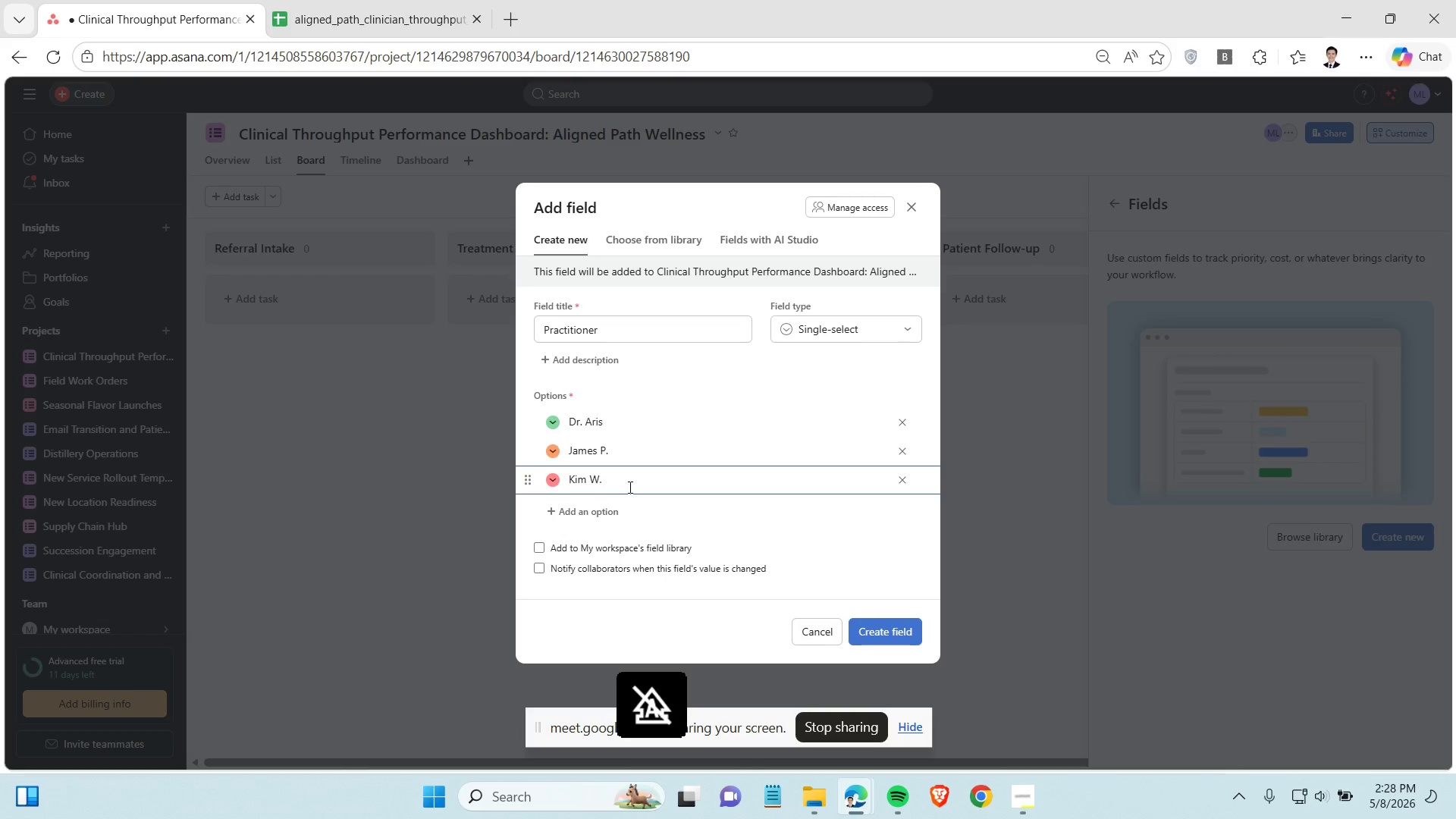 
key(Enter)
 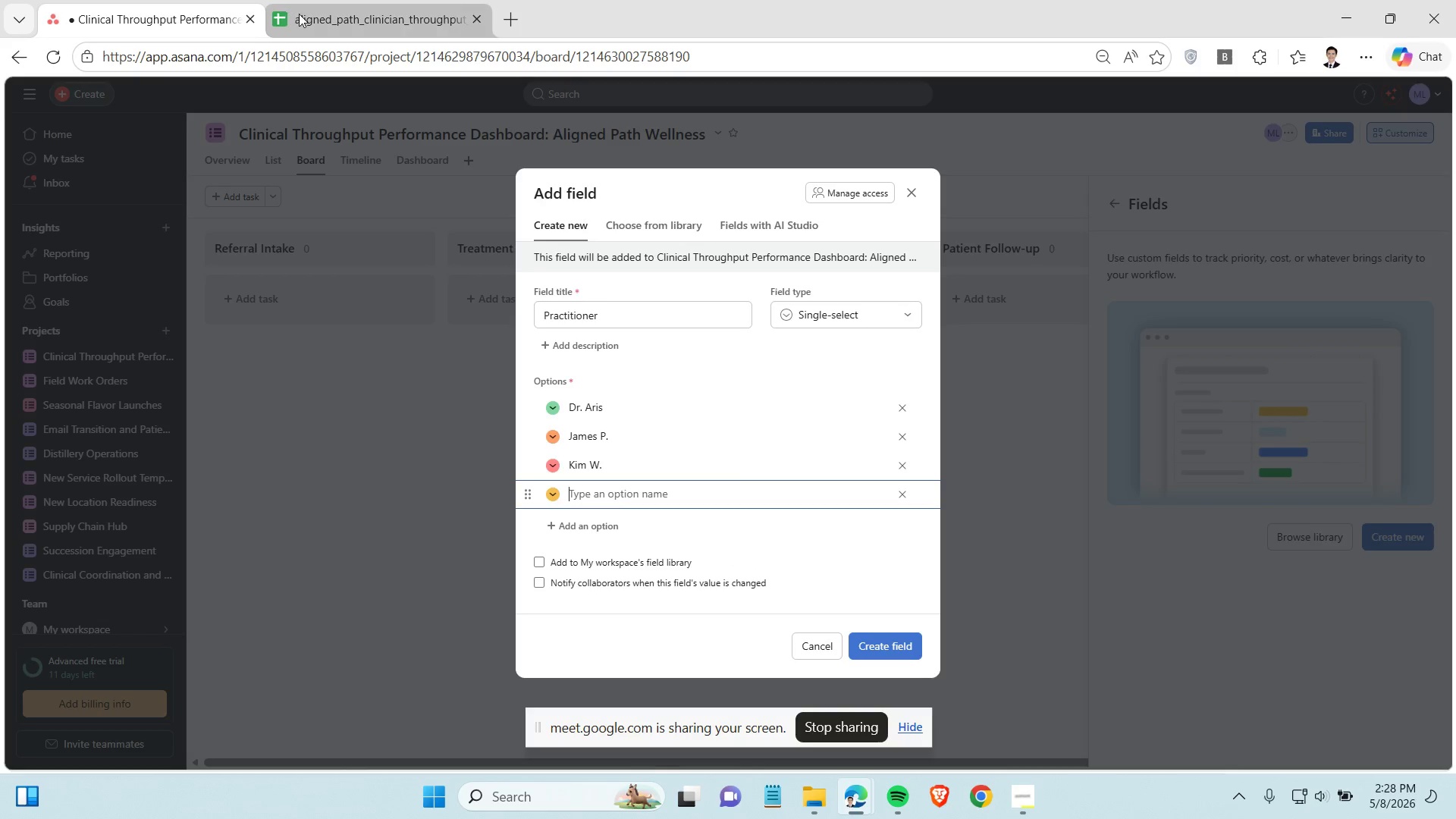 
left_click([299, 14])
 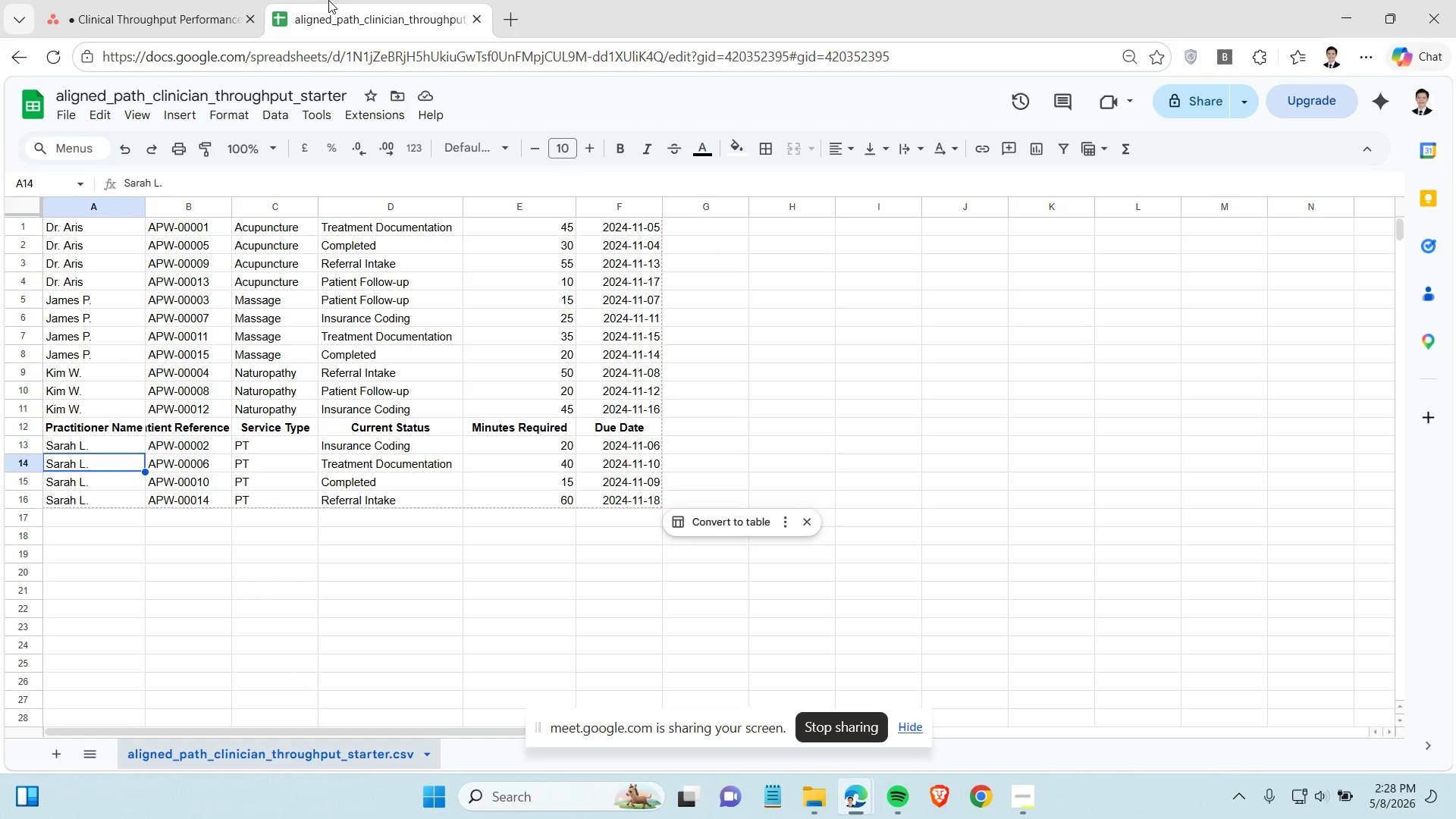 
left_click([173, 23])
 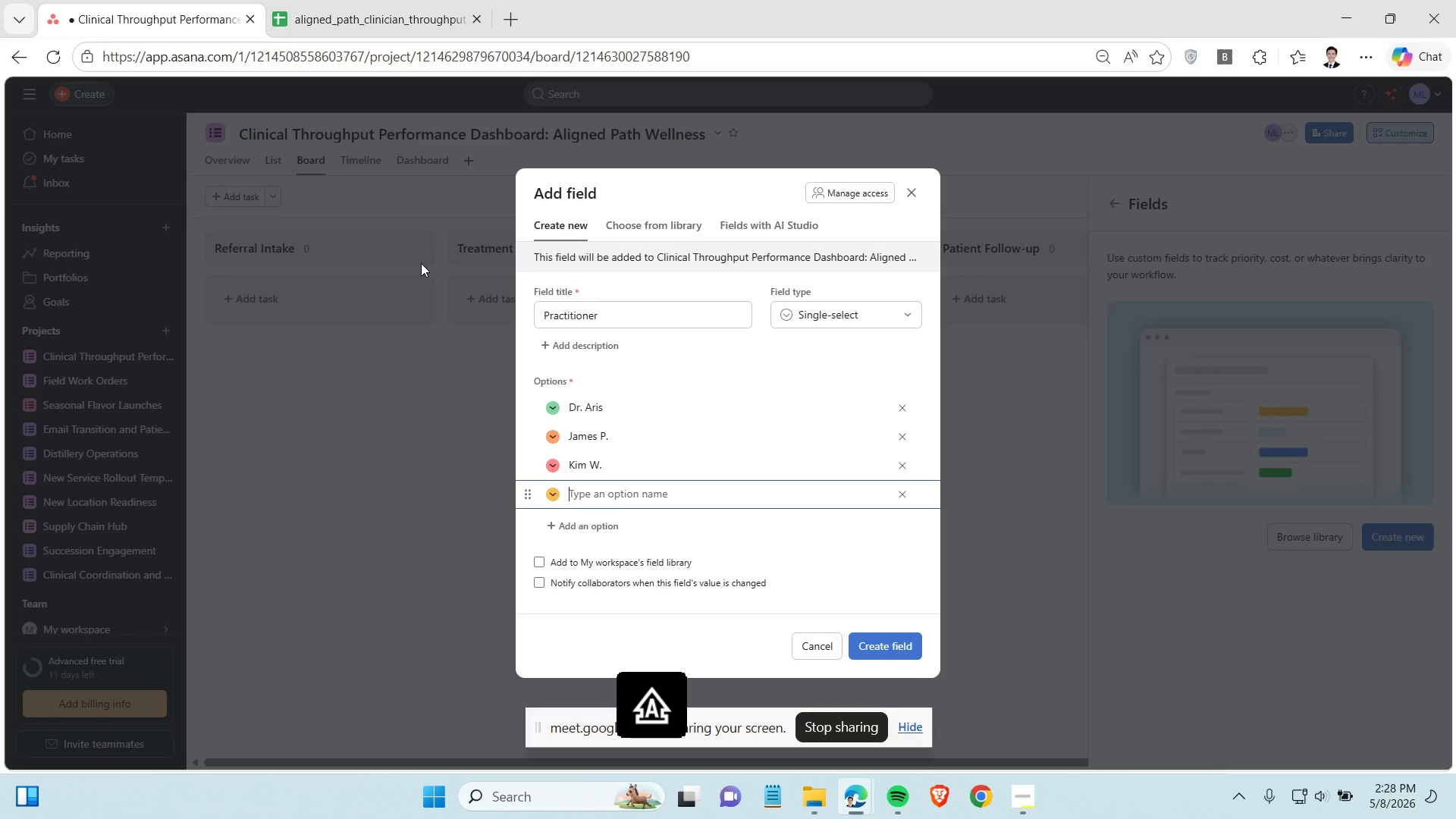 
type(Sarah L.)
 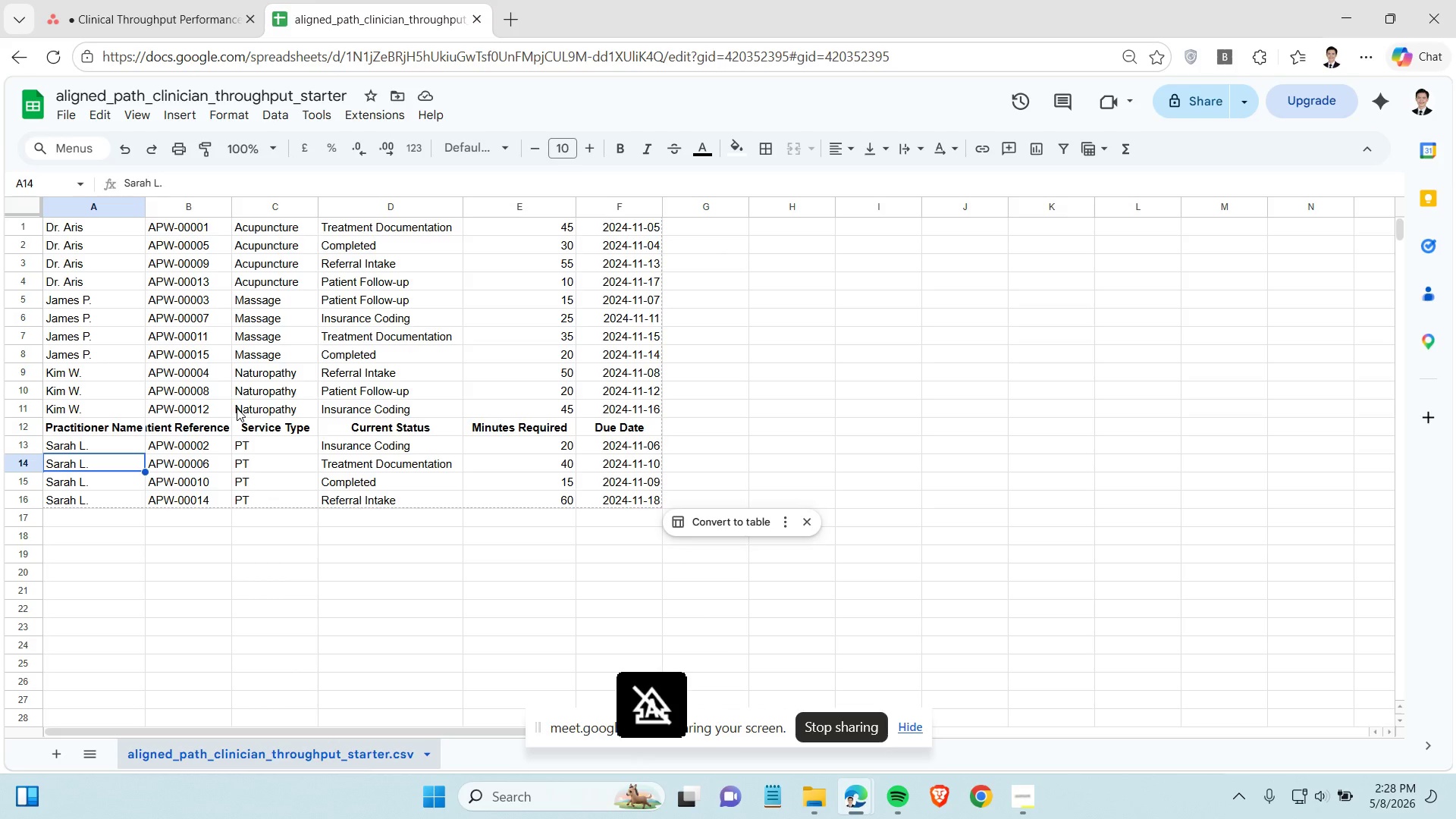 
left_click([237, 408])
 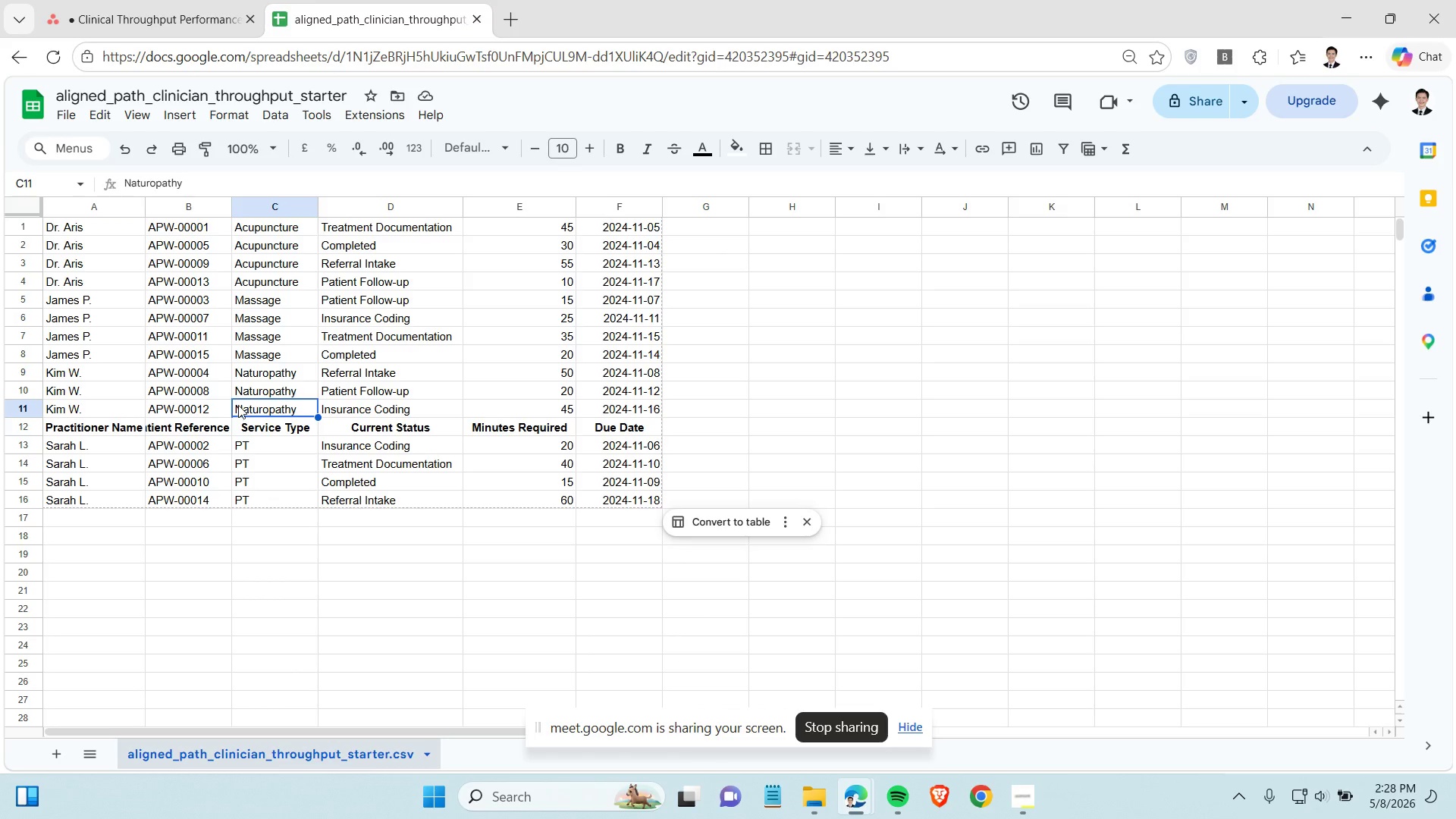 
key(Control+Z)
 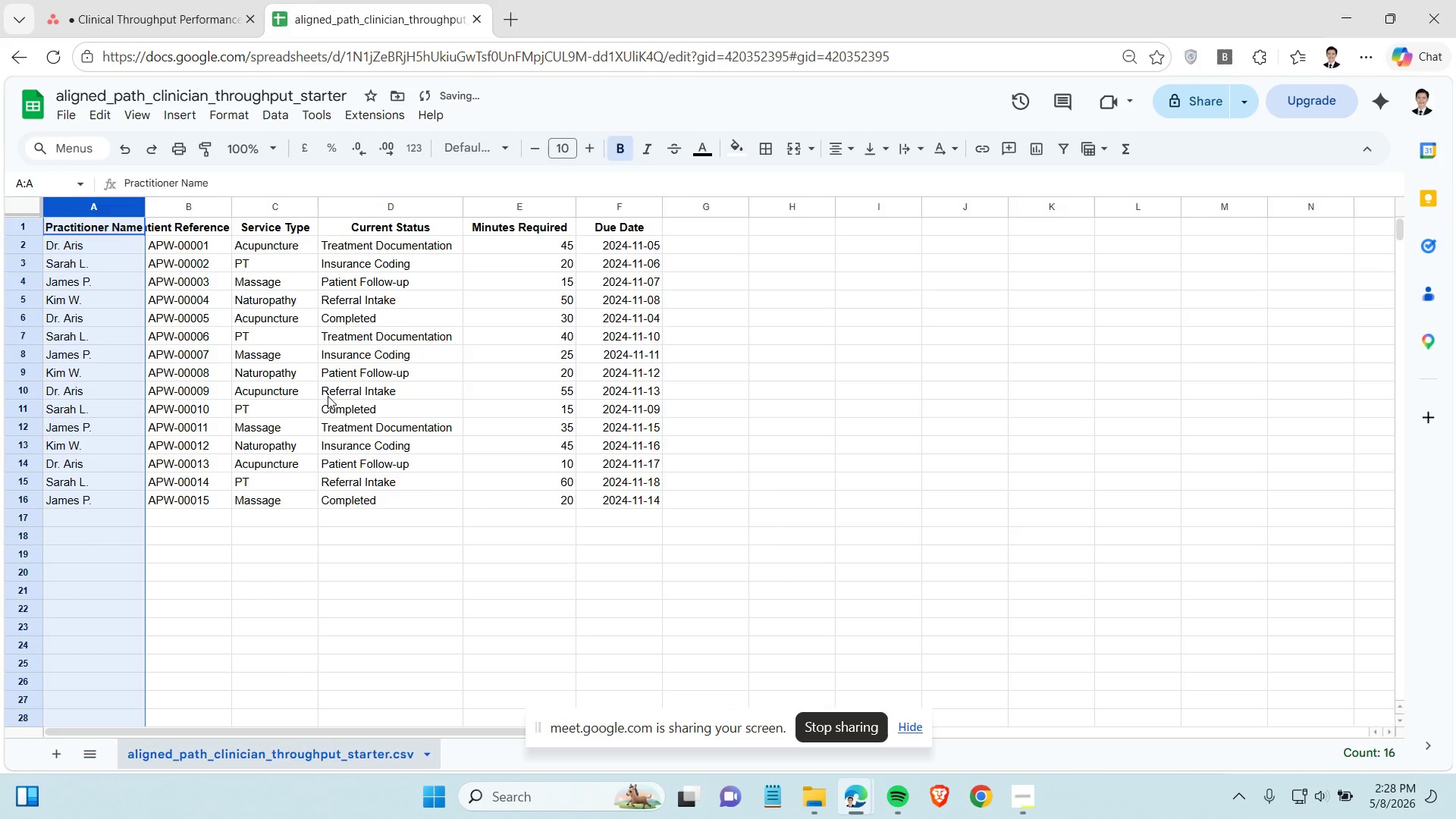 
left_click([328, 396])
 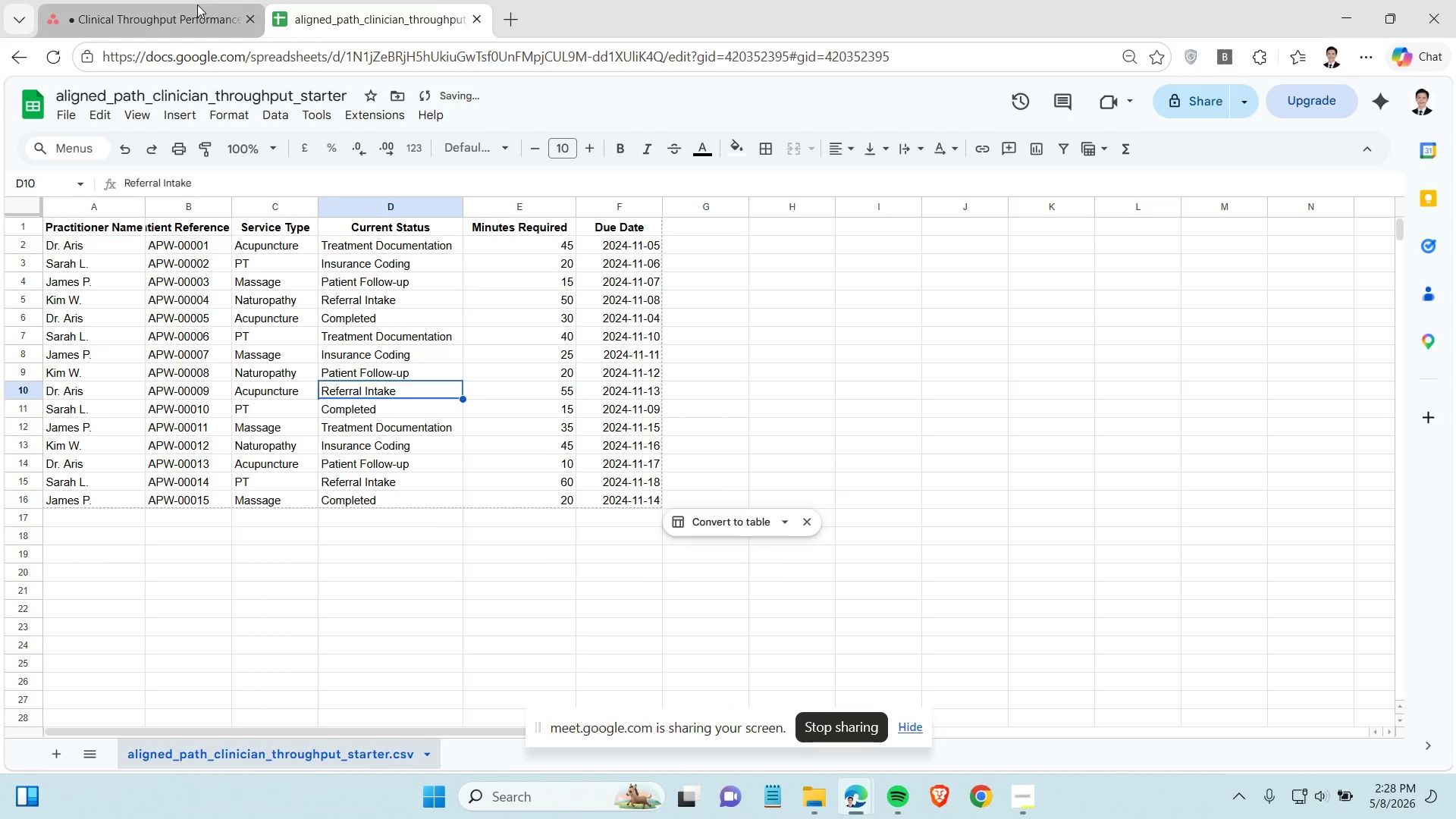 
left_click([197, 5])
 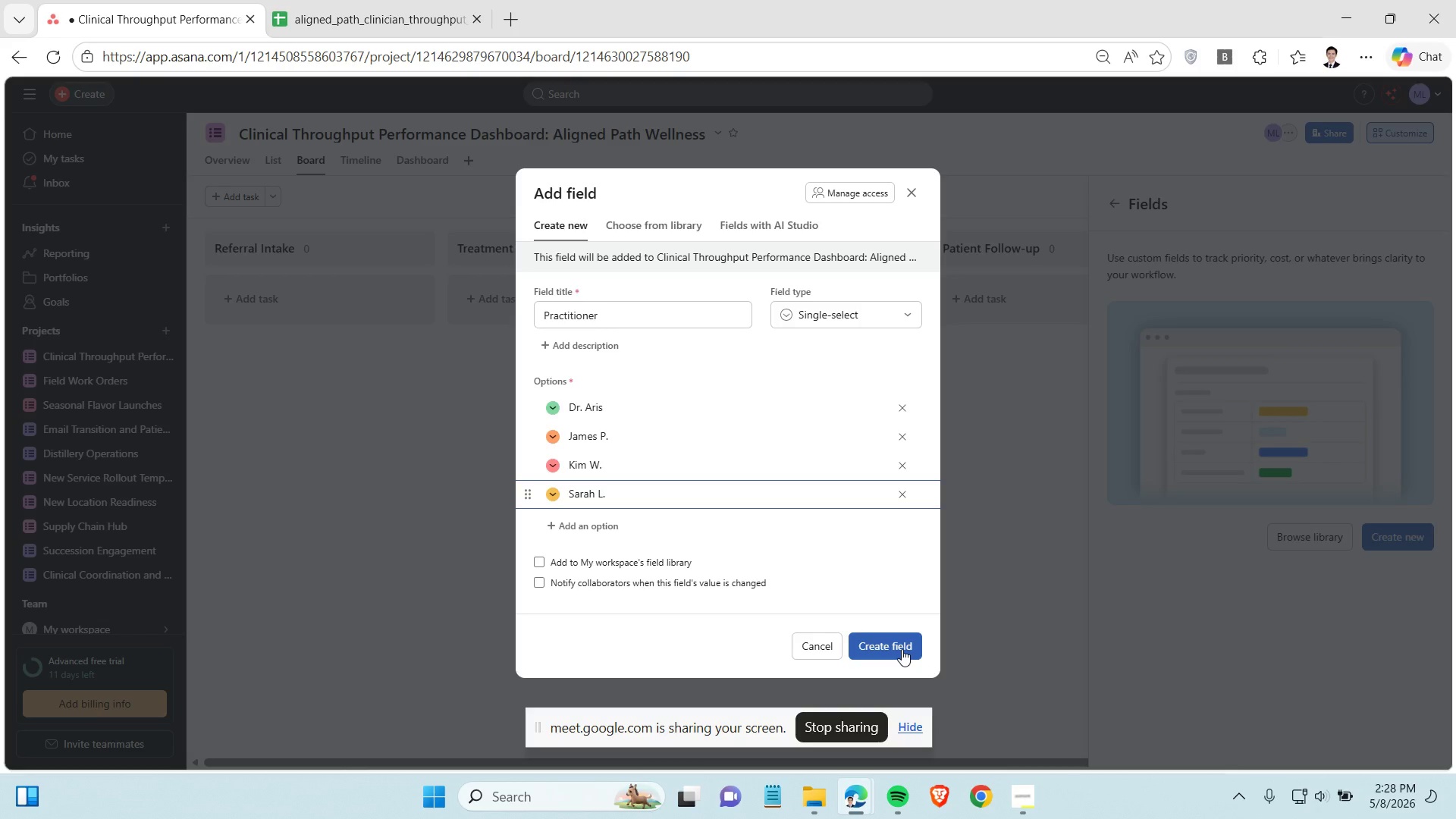 
left_click([896, 644])
 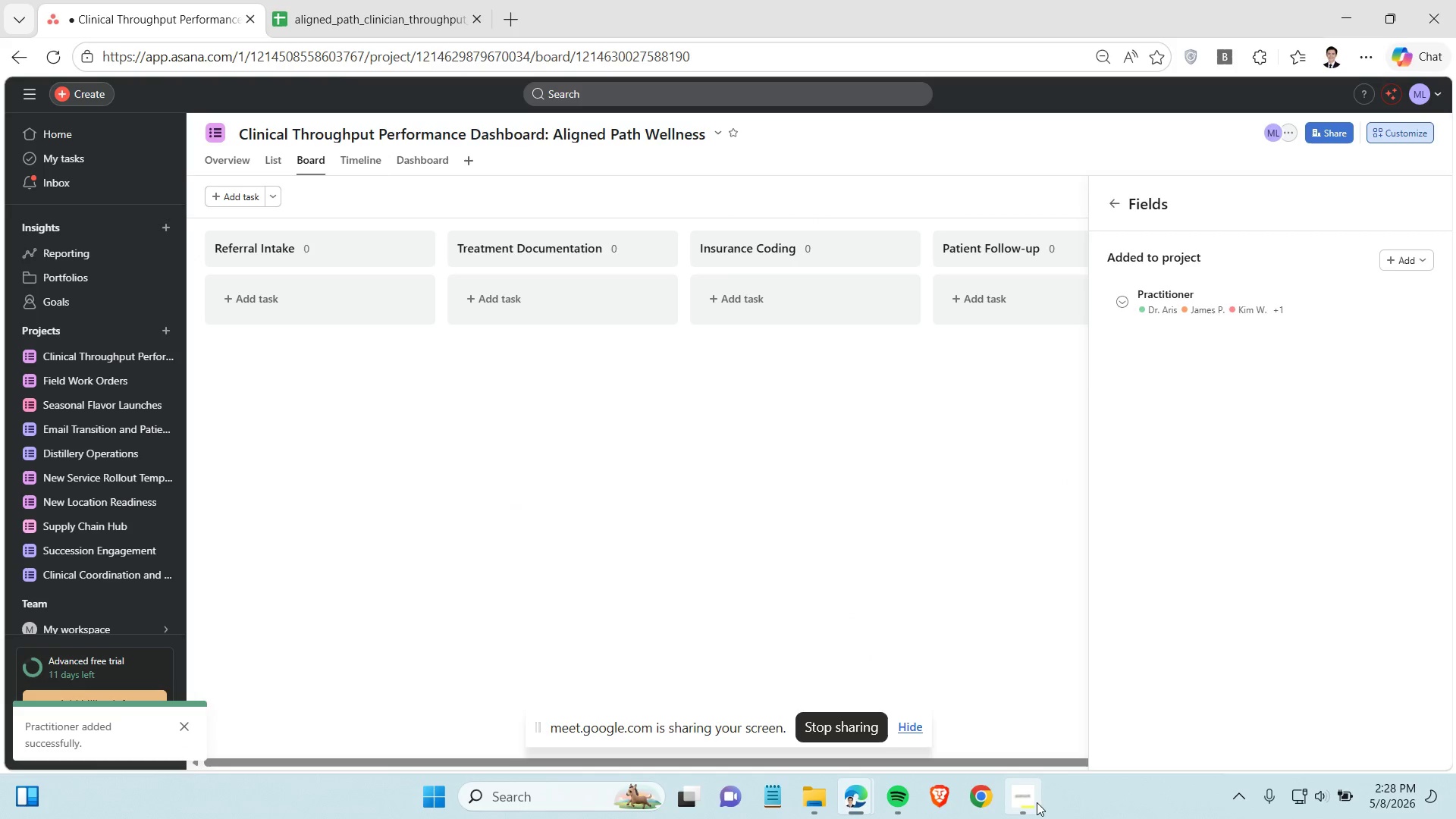 
left_click([1033, 799])